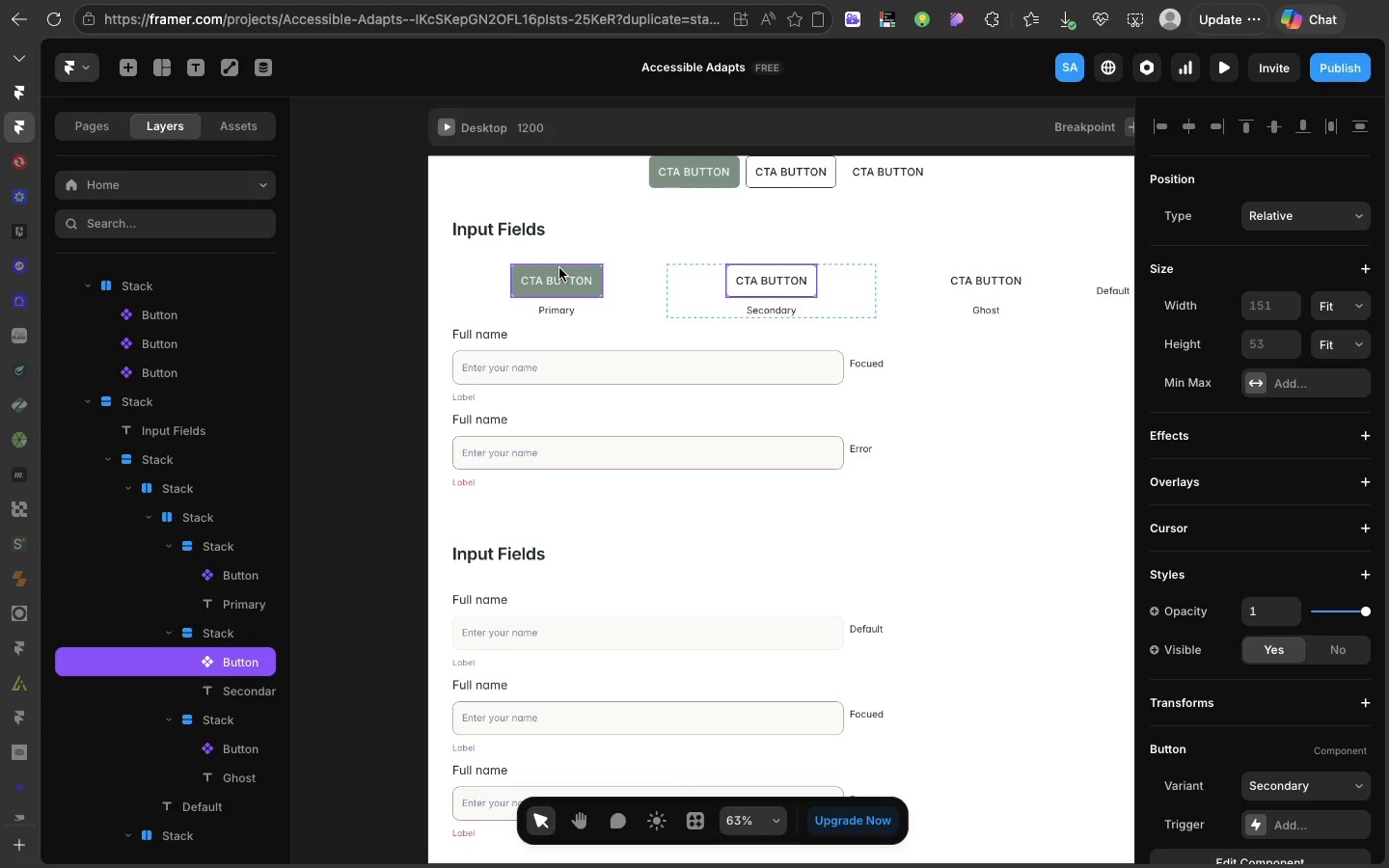 
hold_key(key=ShiftLeft, duration=2.18)
left_click([561, 272])
 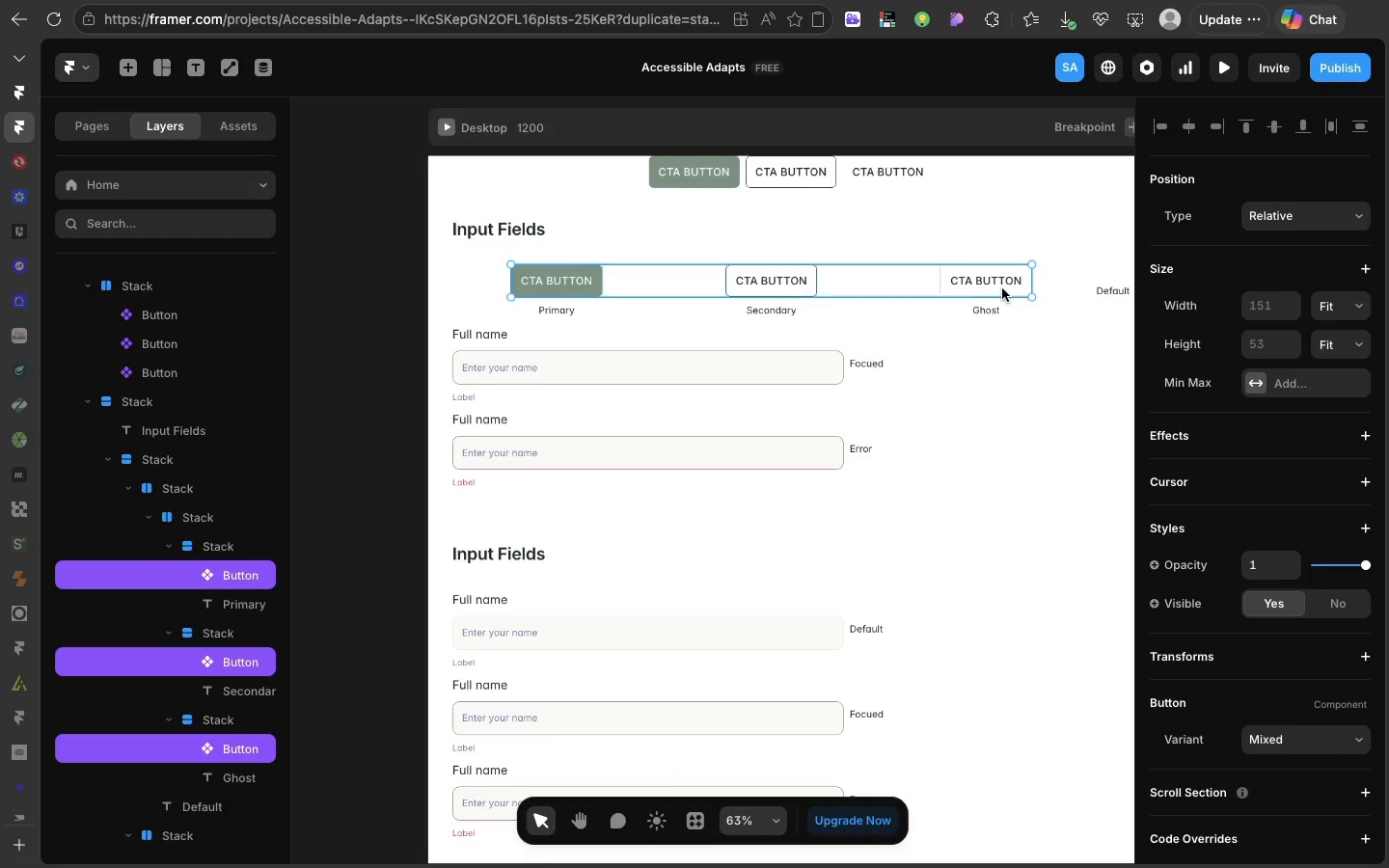 
left_click([1002, 288])
 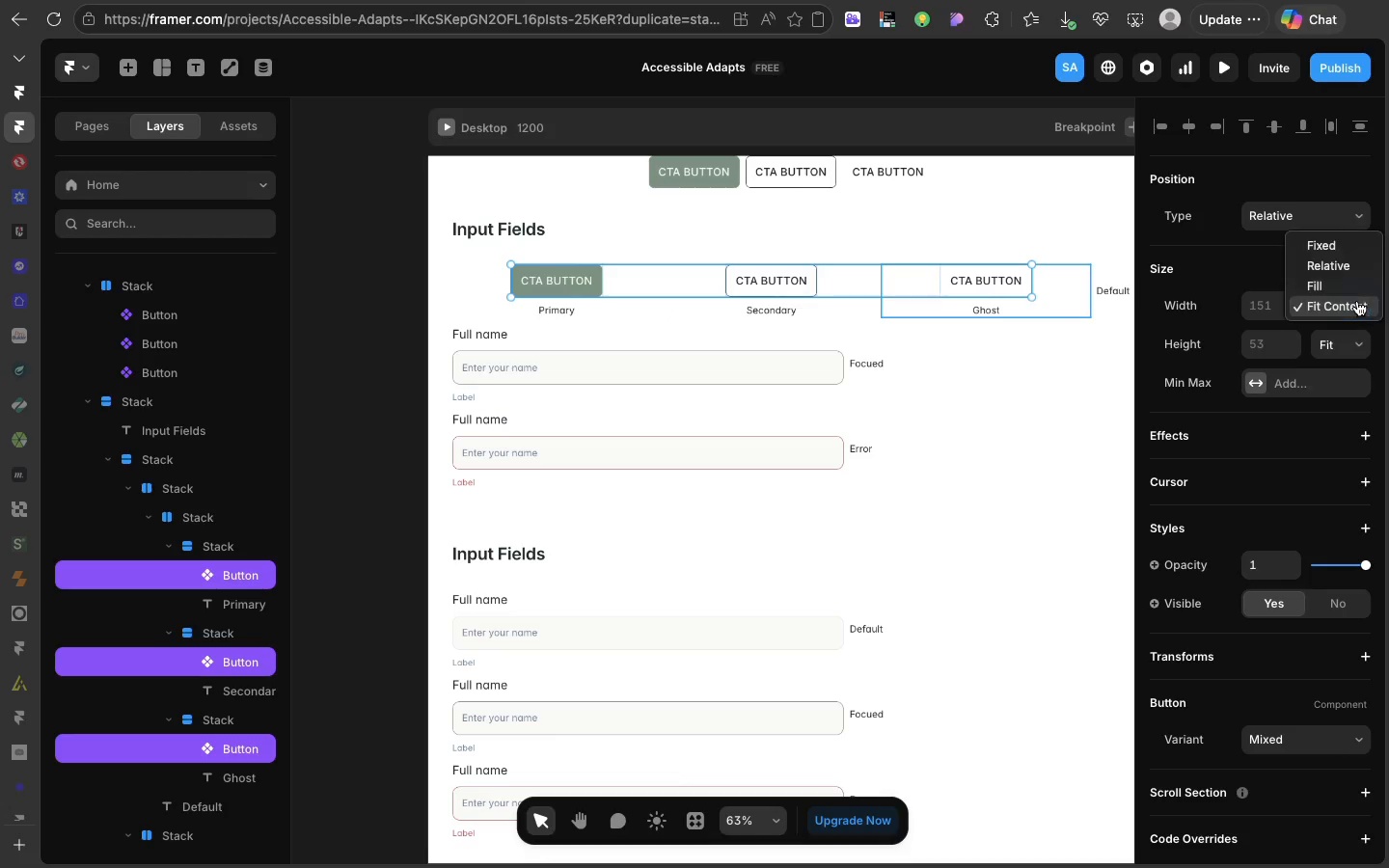 
left_click([1357, 301])
 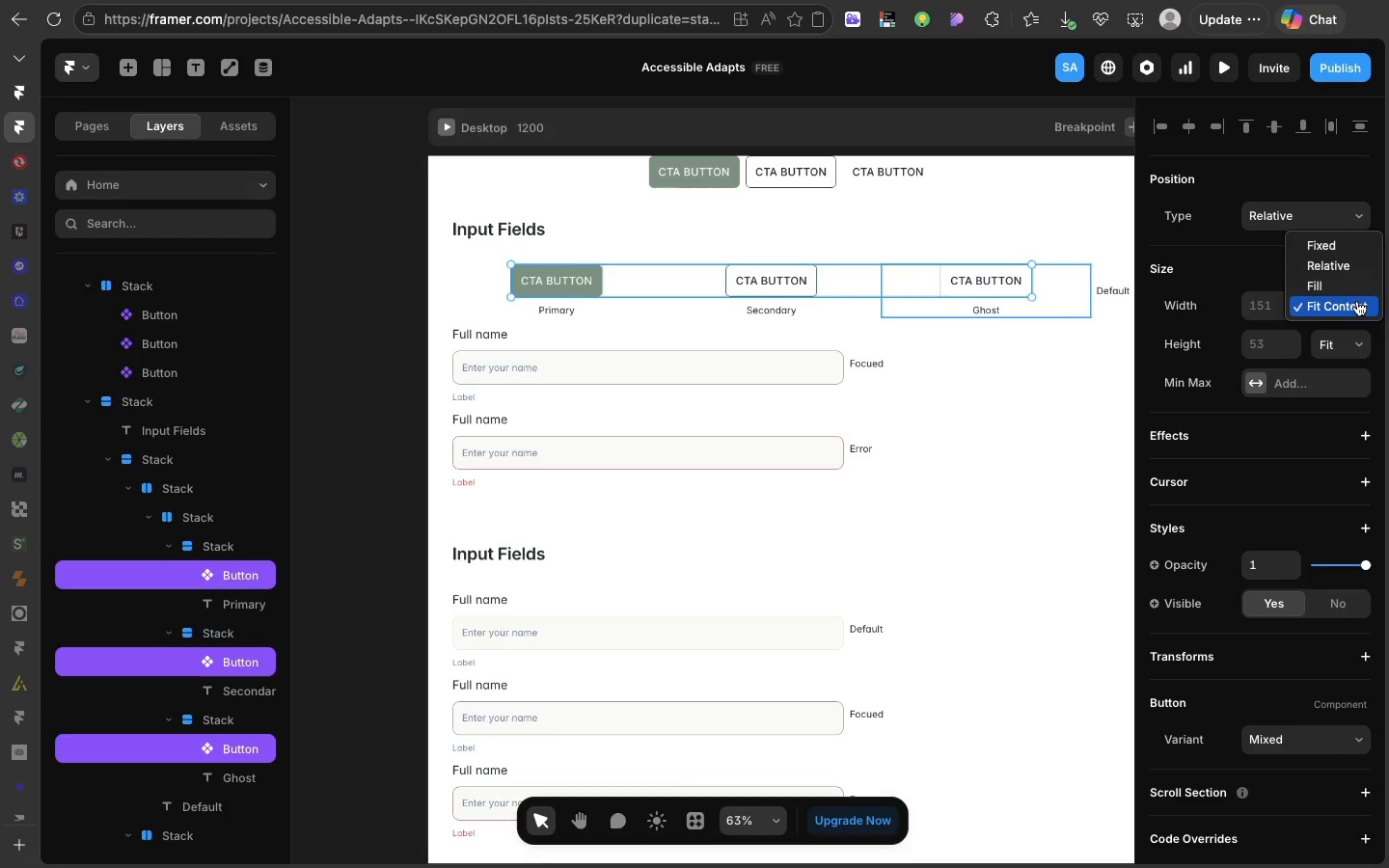 
mouse_move([1337, 296])
 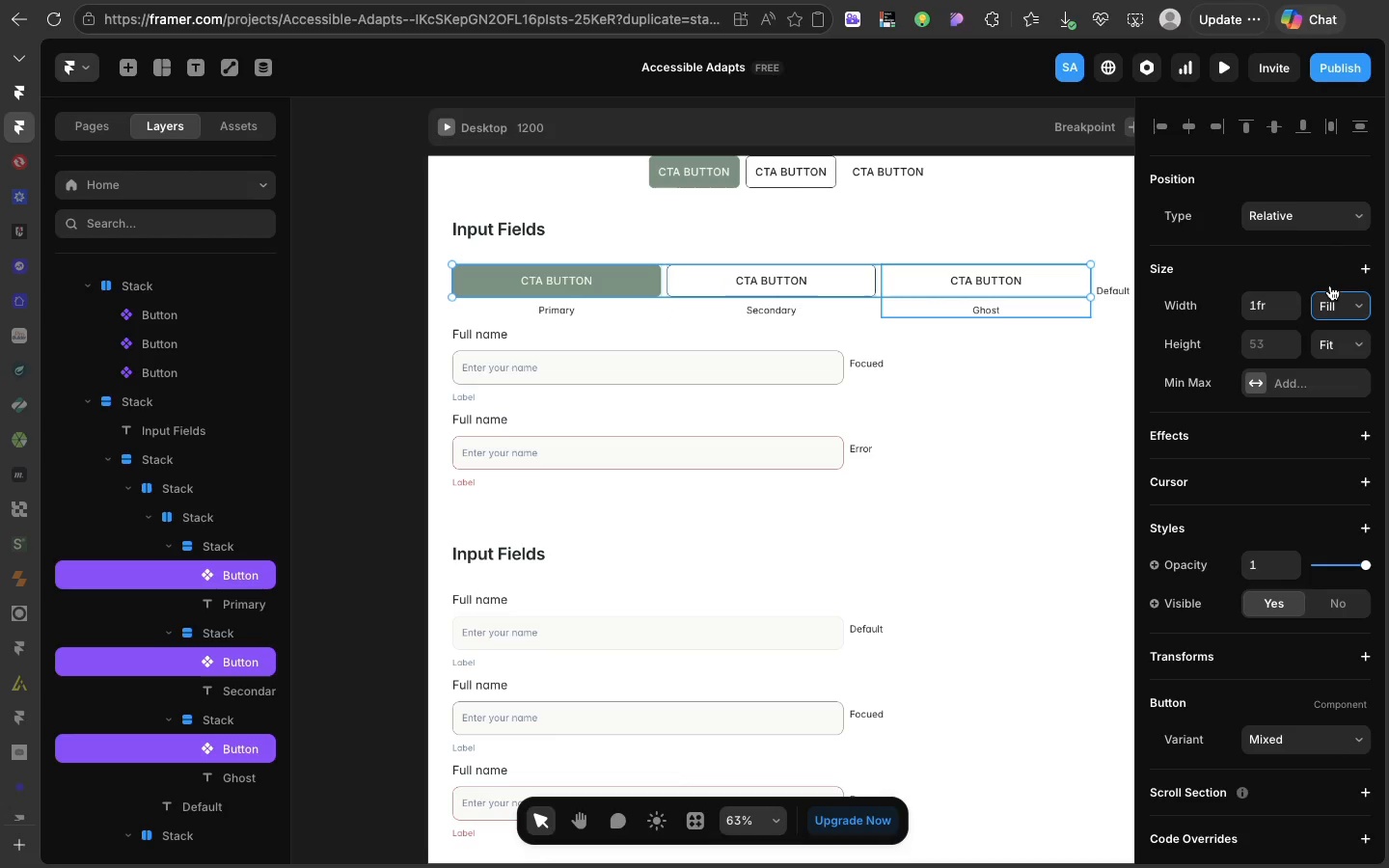 
left_click([1330, 285])
 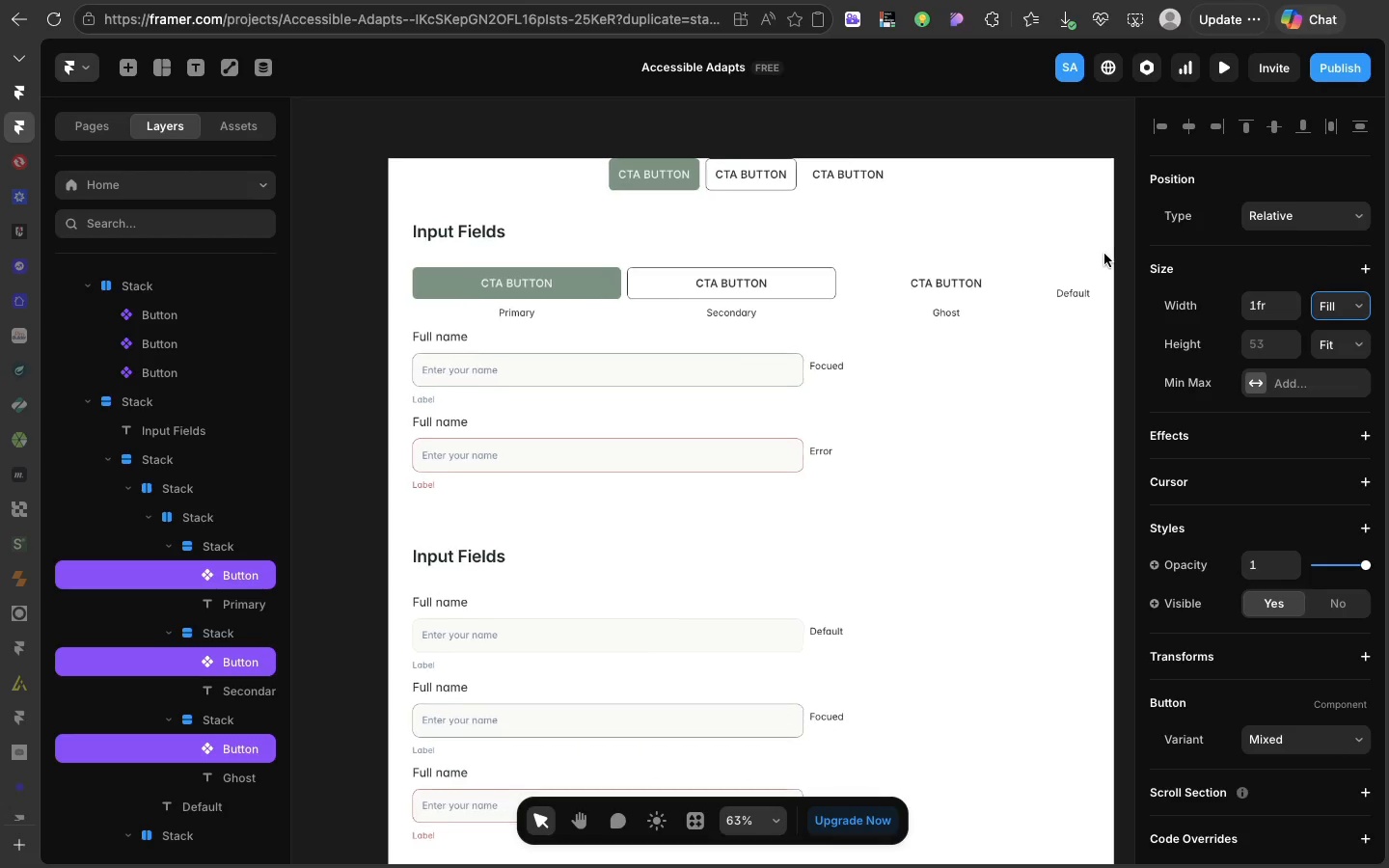 
scroll: coordinate [1104, 254], scroll_direction: down, amount: 10.0
 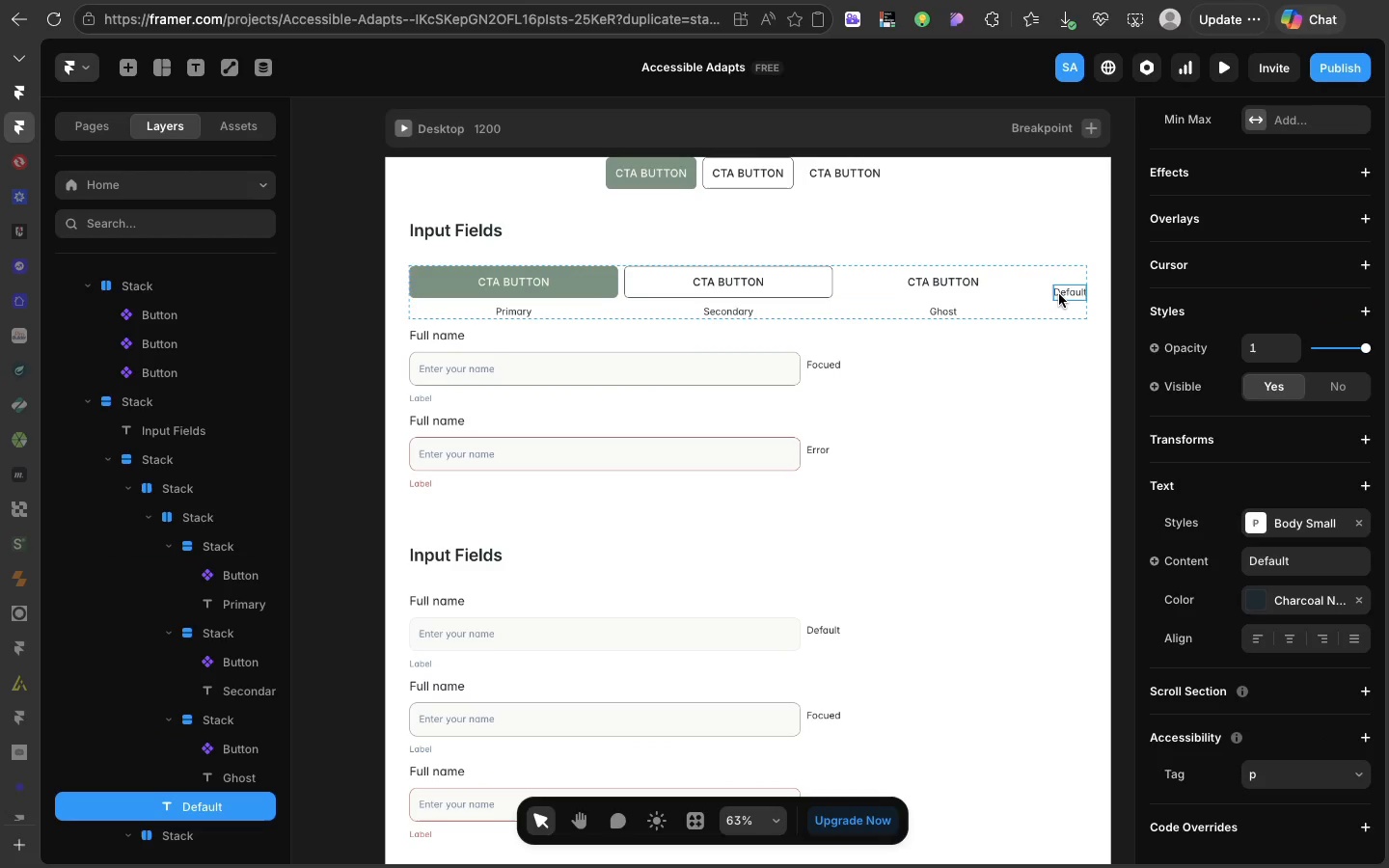 
left_click([1059, 294])
 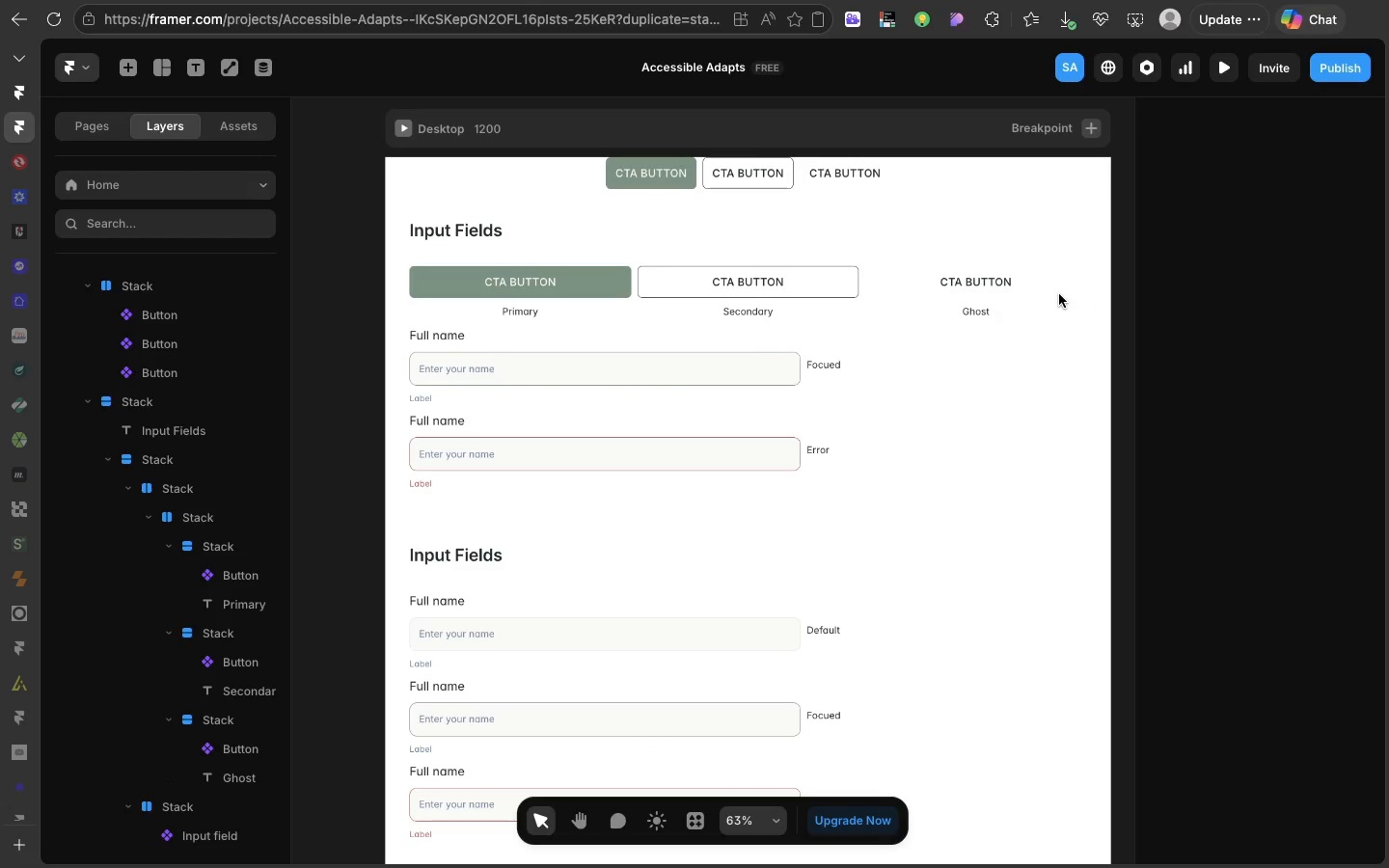 
key(Backspace)
 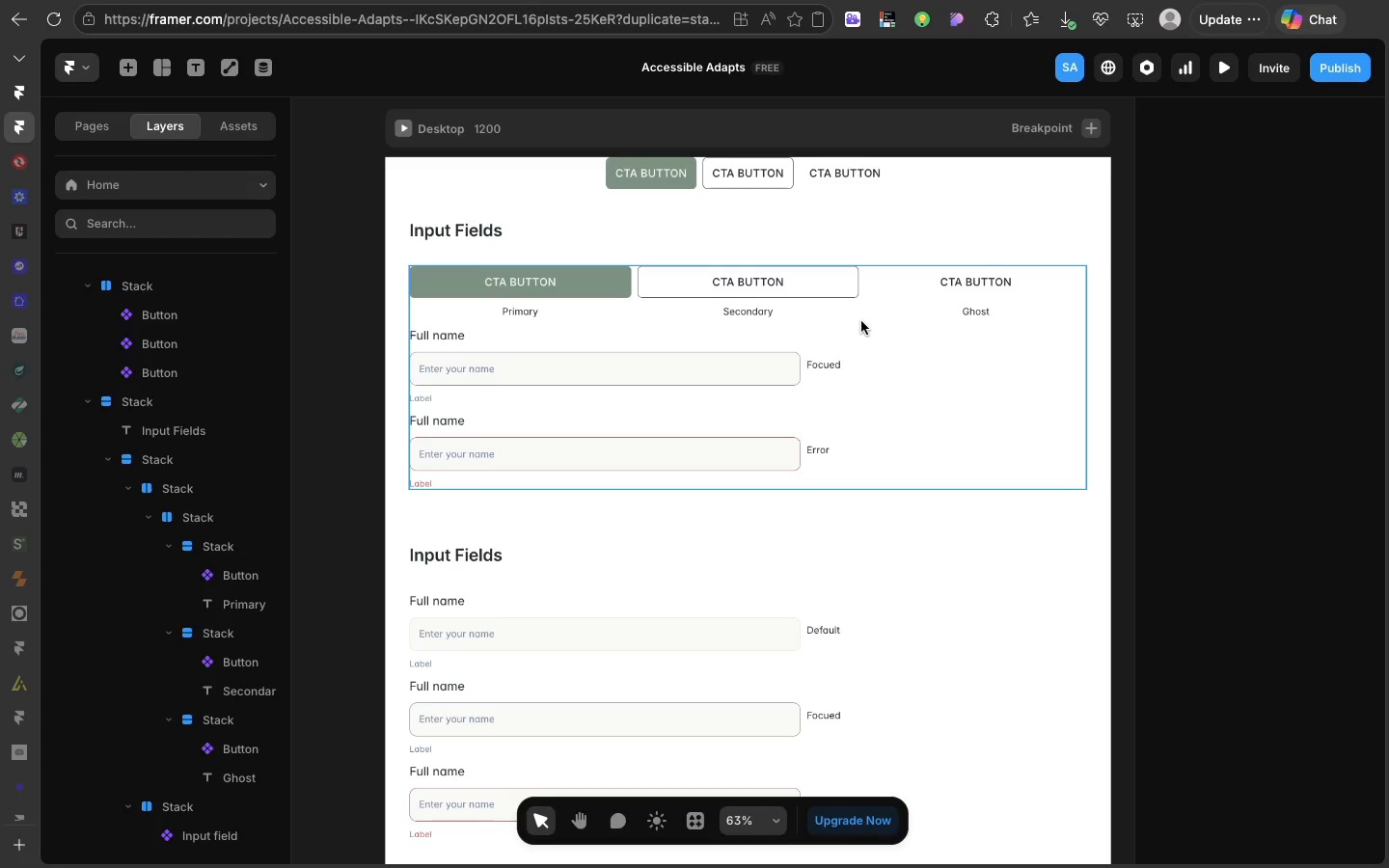 
wait(5.08)
 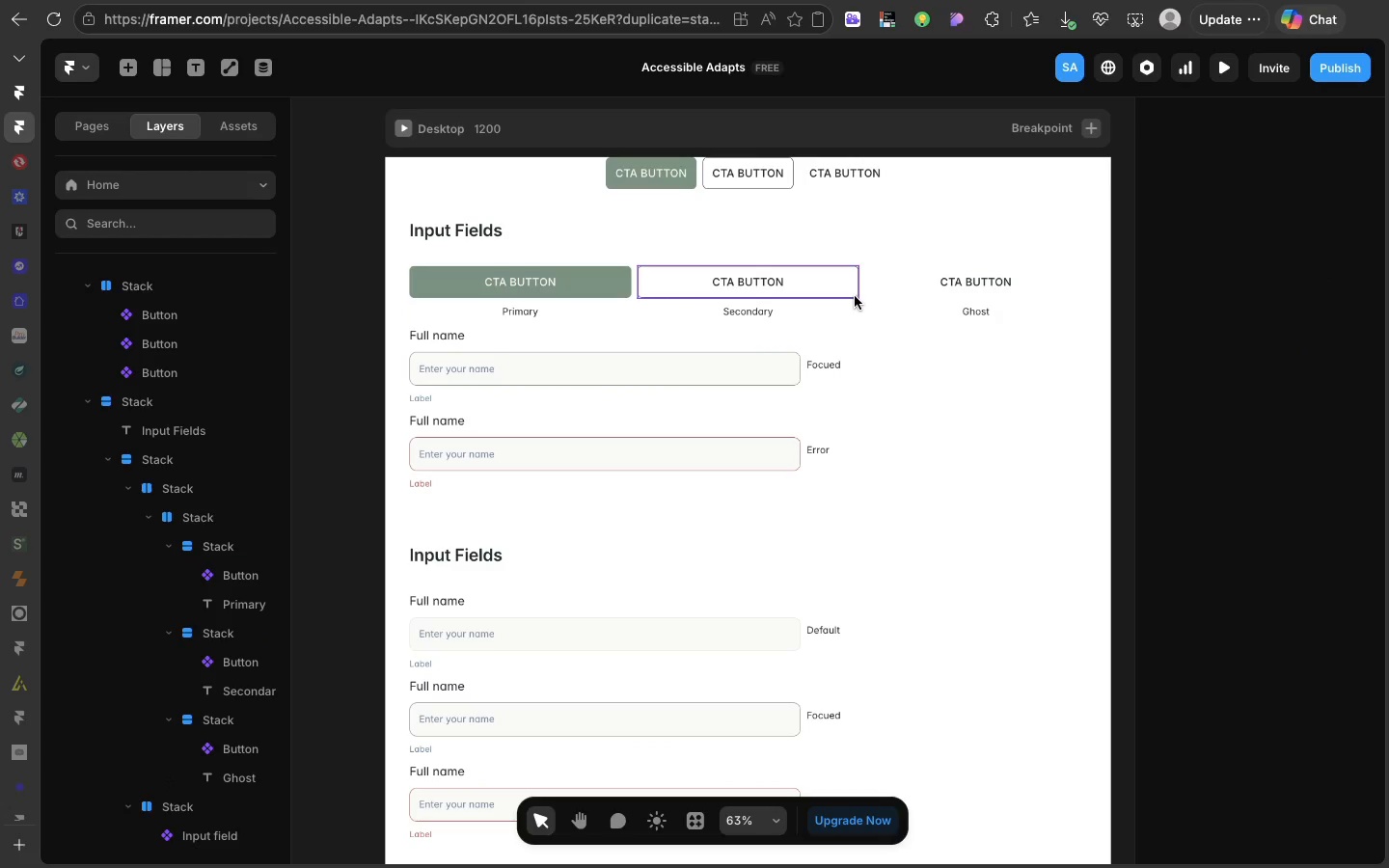 
left_click([861, 312])
 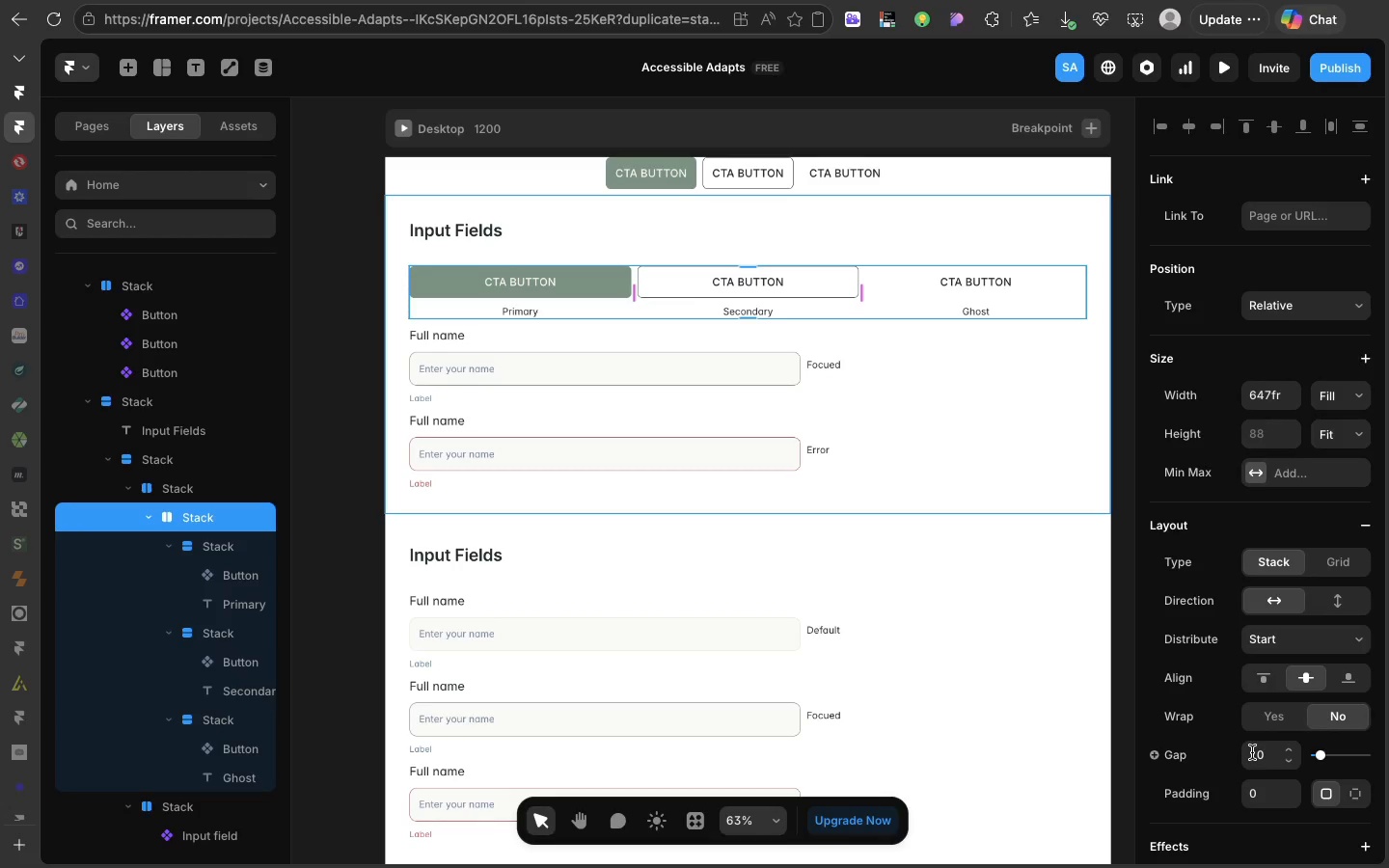 
left_click([1252, 752])
 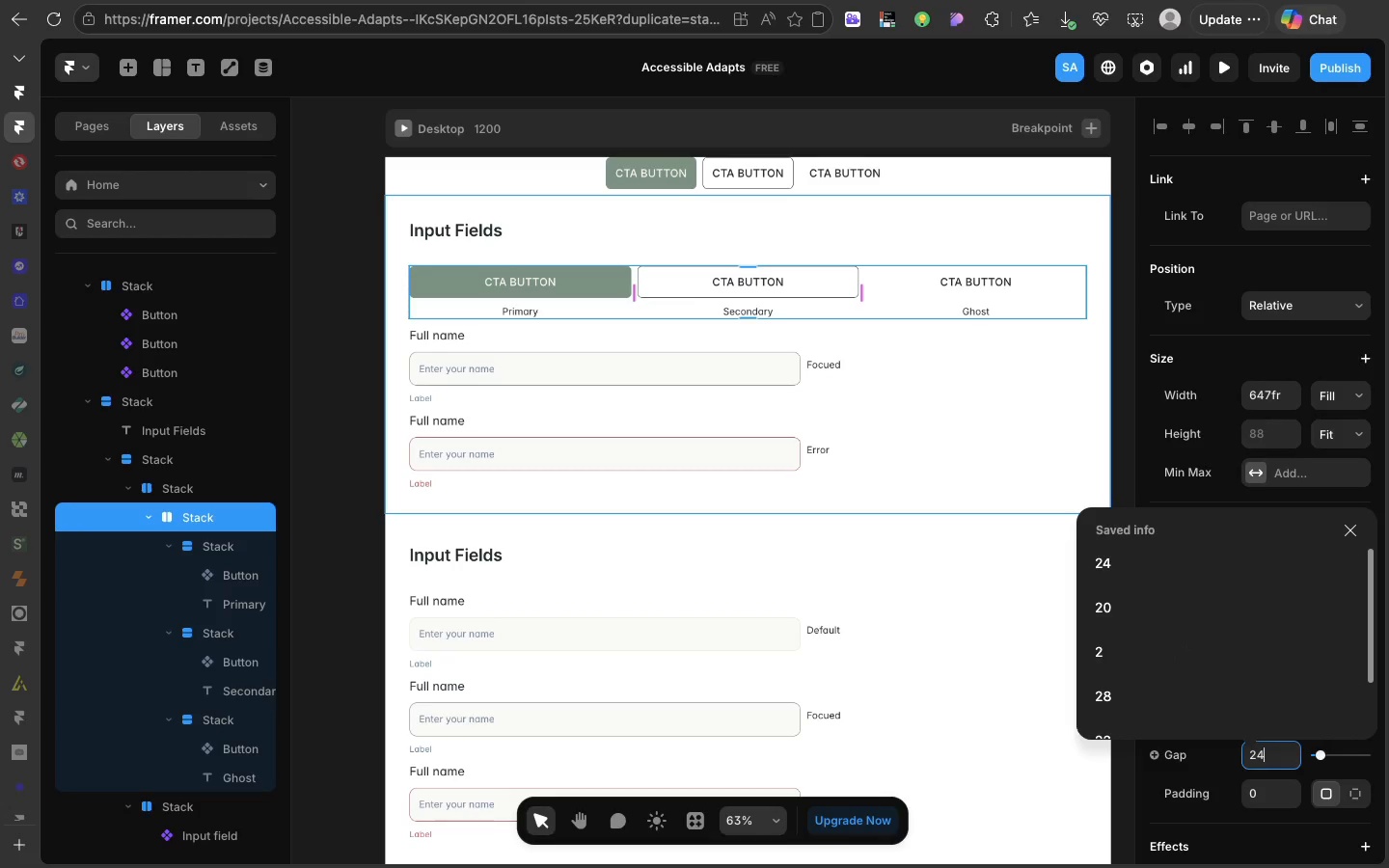 
type(24)
 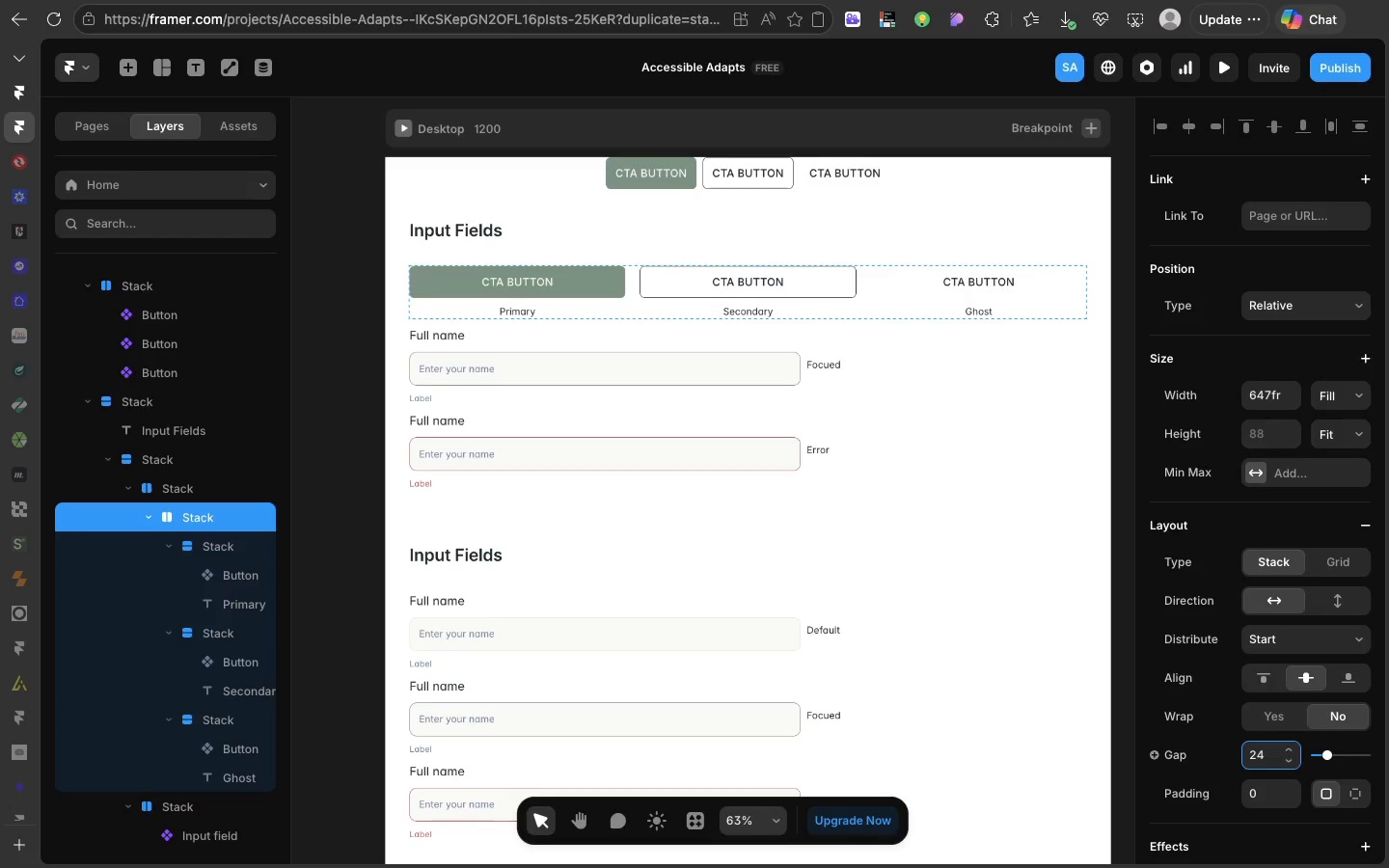 
key(Enter)
 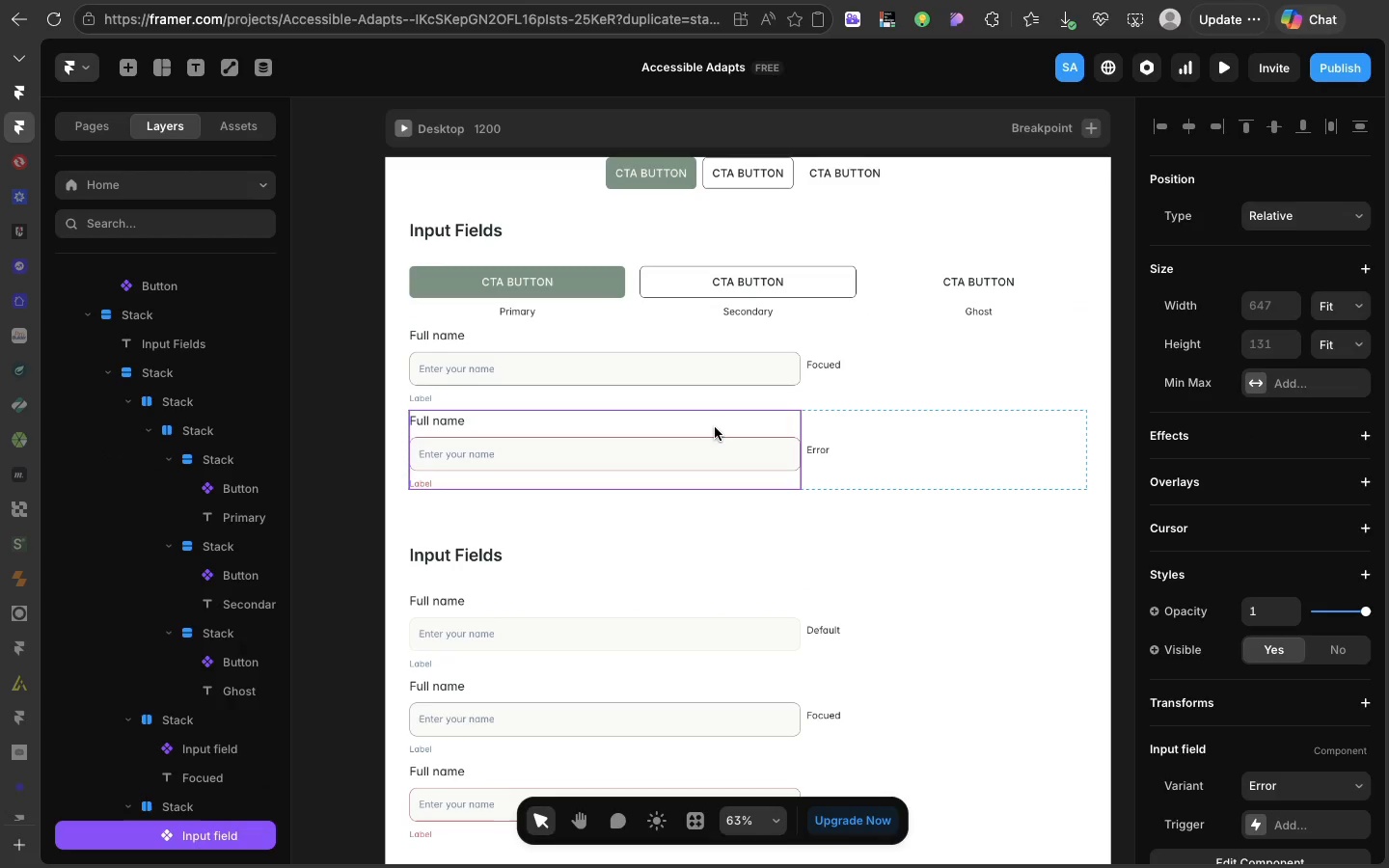 
left_click([715, 427])
 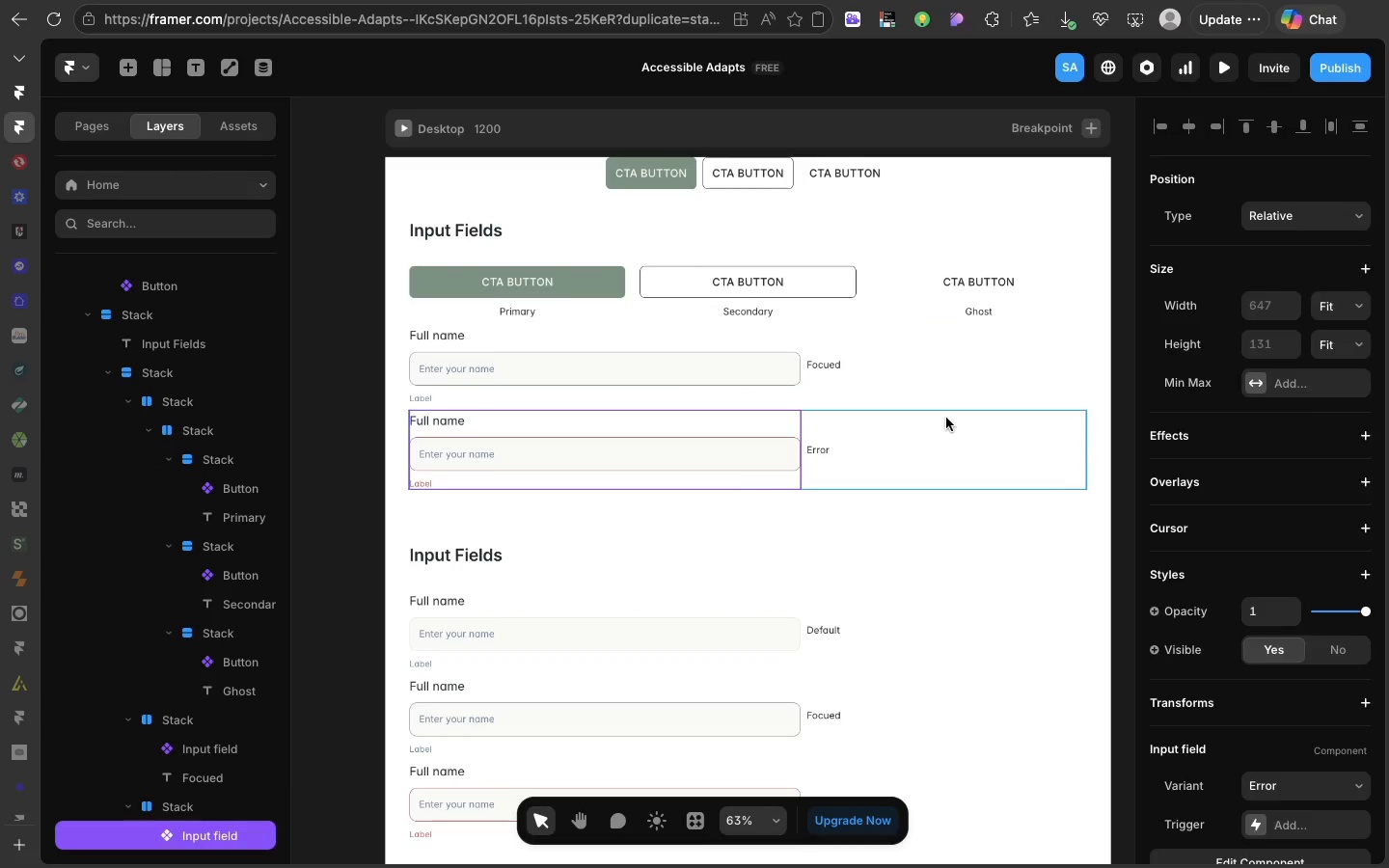 
left_click([946, 418])
 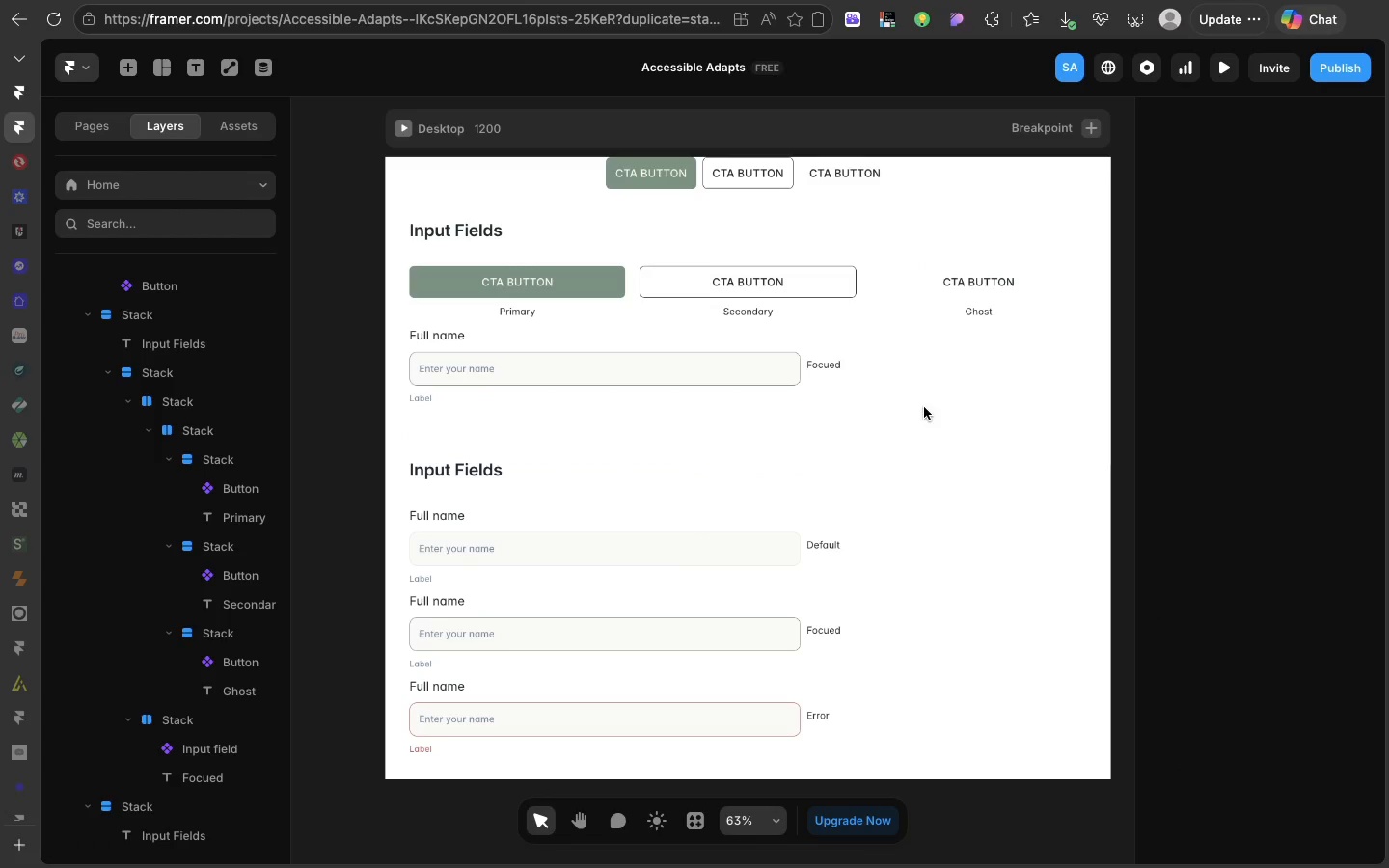 
key(Backspace)
 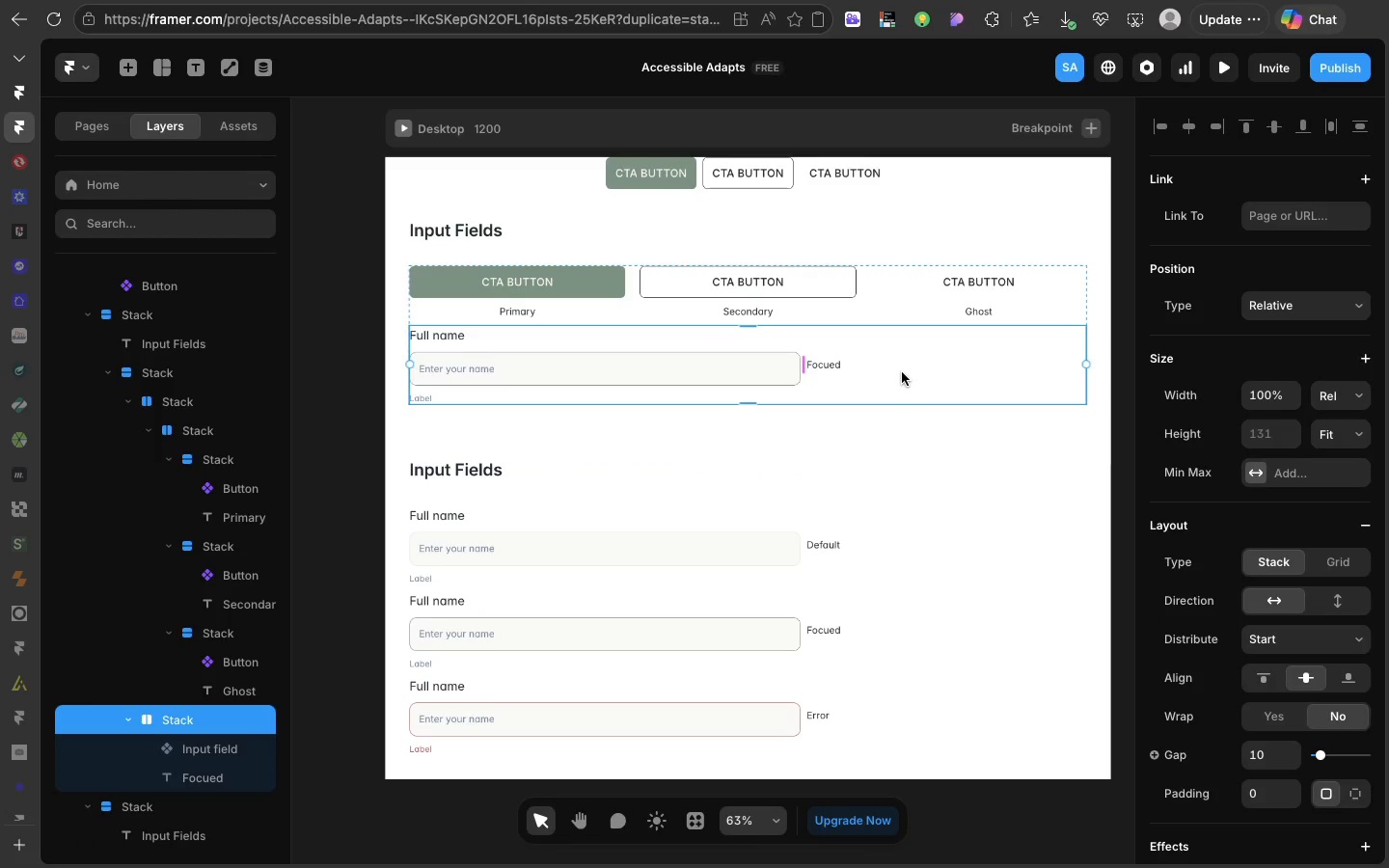 
left_click([902, 372])
 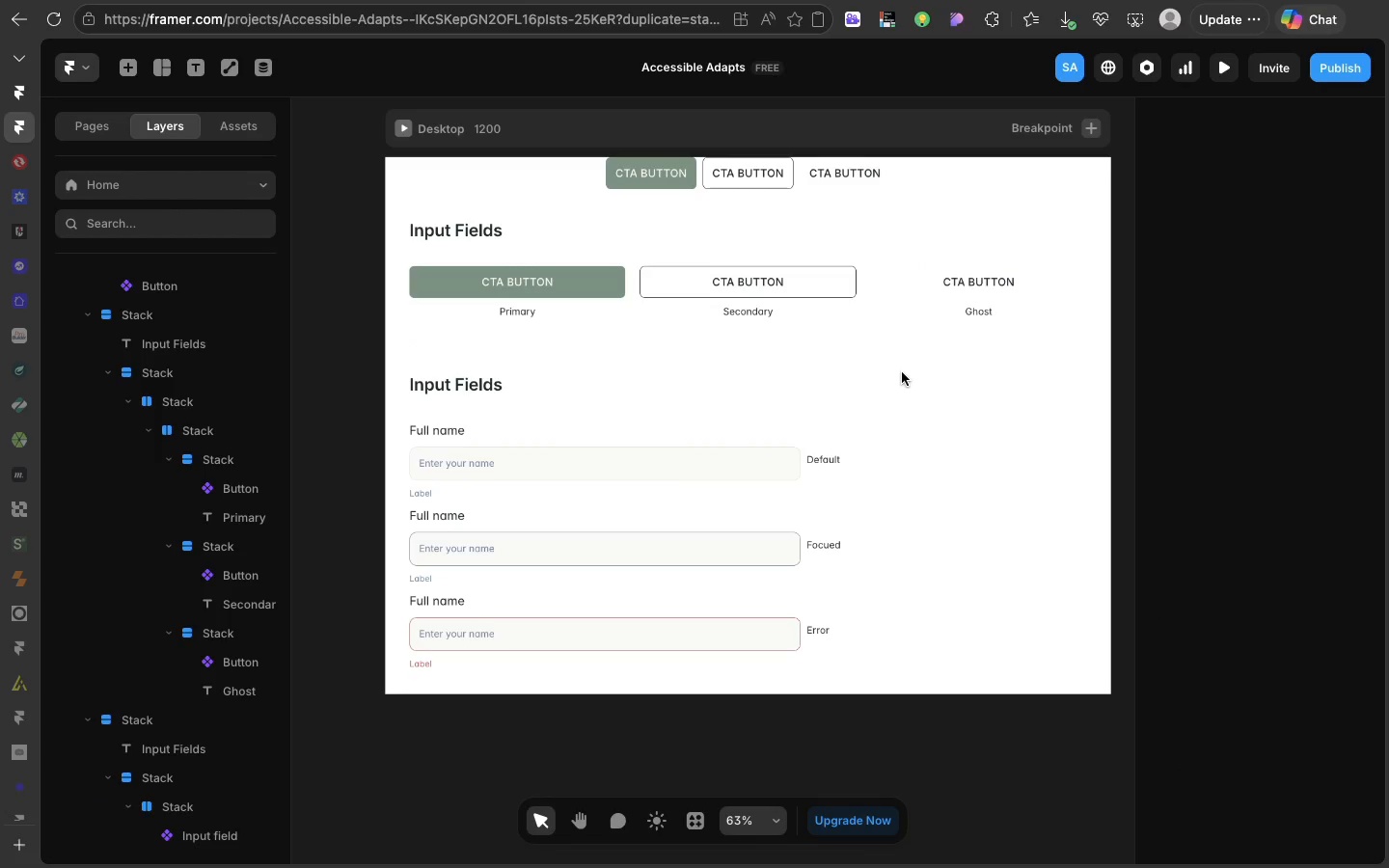 
key(Backspace)
 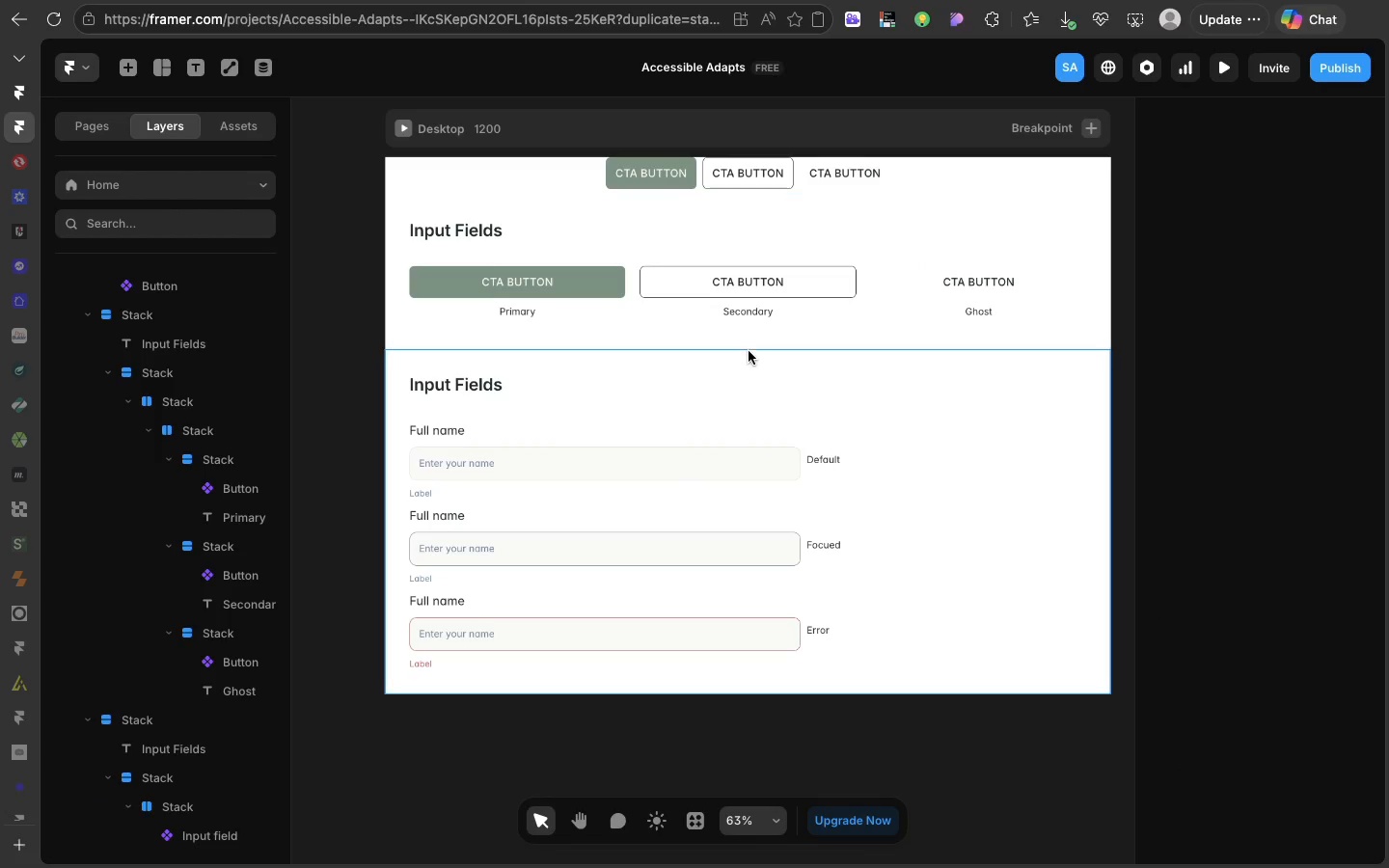 
left_click([749, 351])
 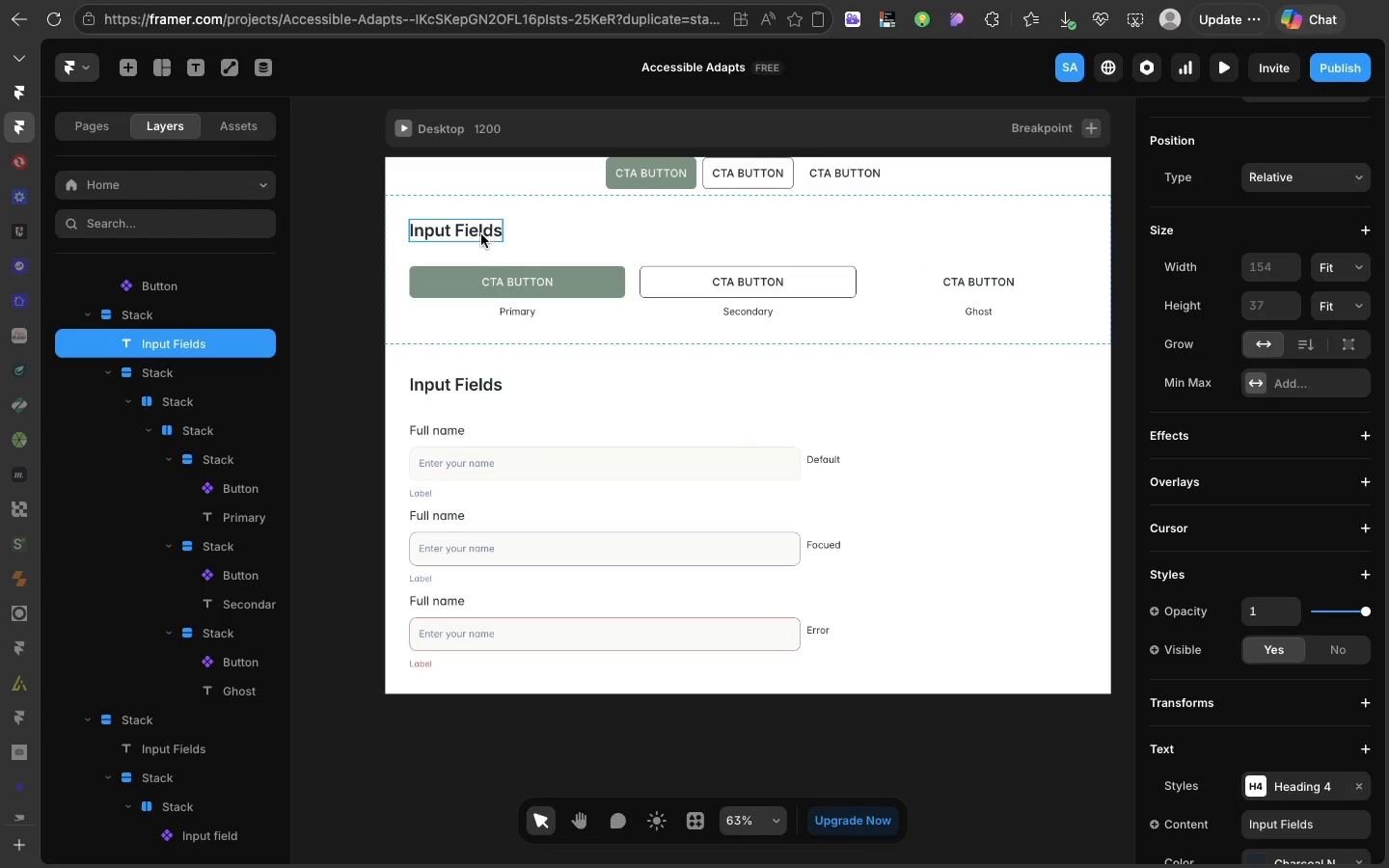 
double_click([481, 234])
 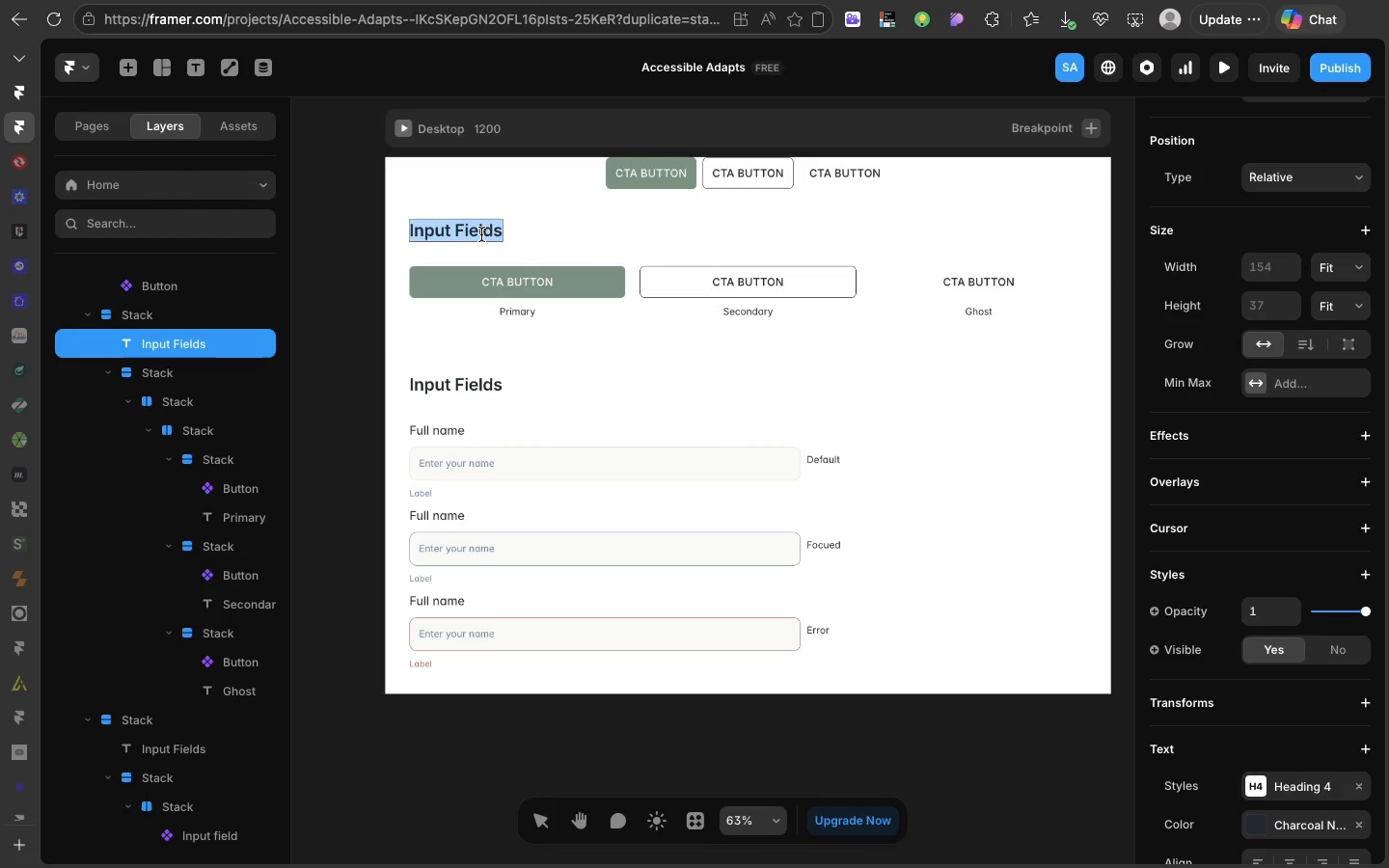 
triple_click([481, 234])
 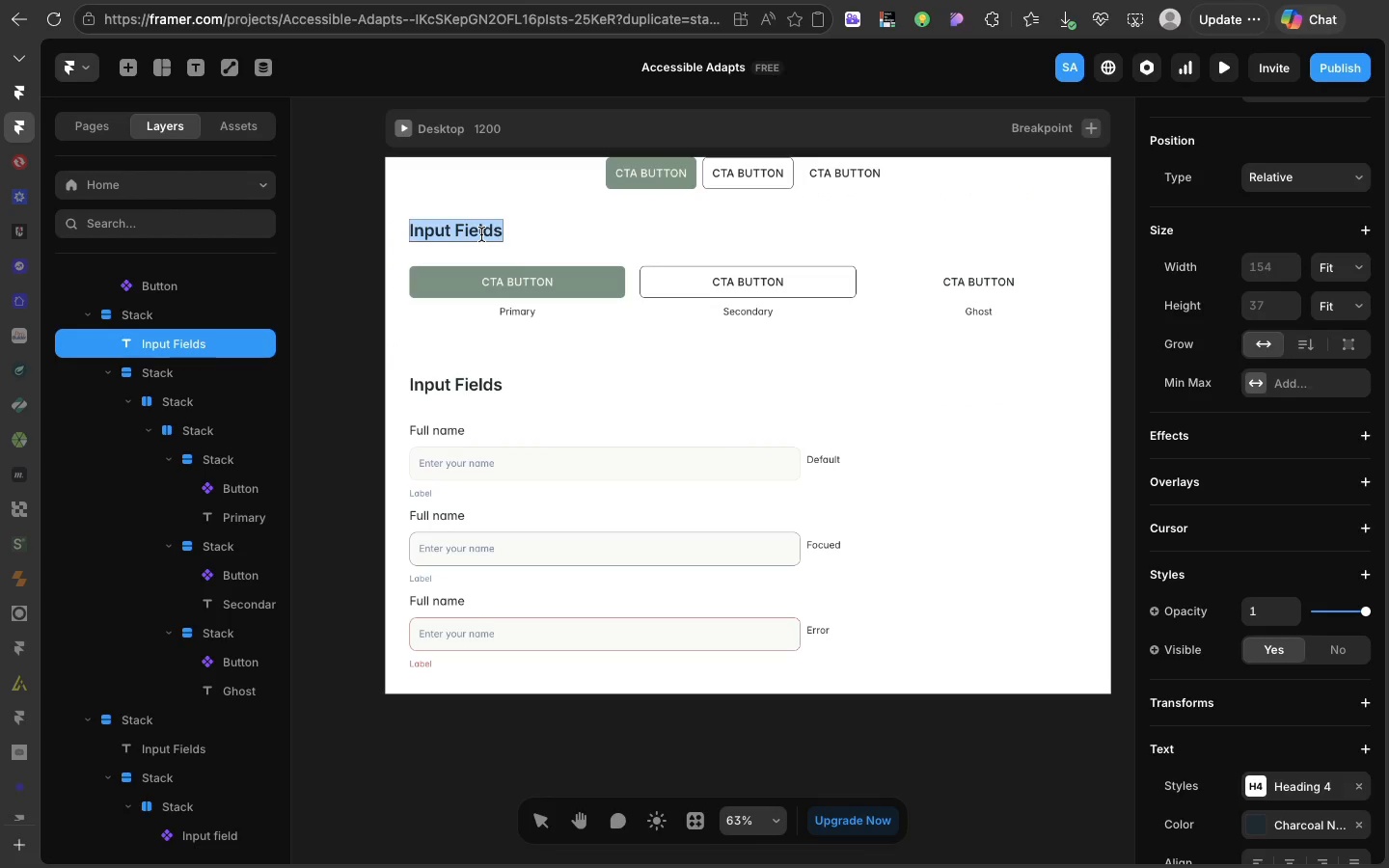 
double_click([481, 234])
 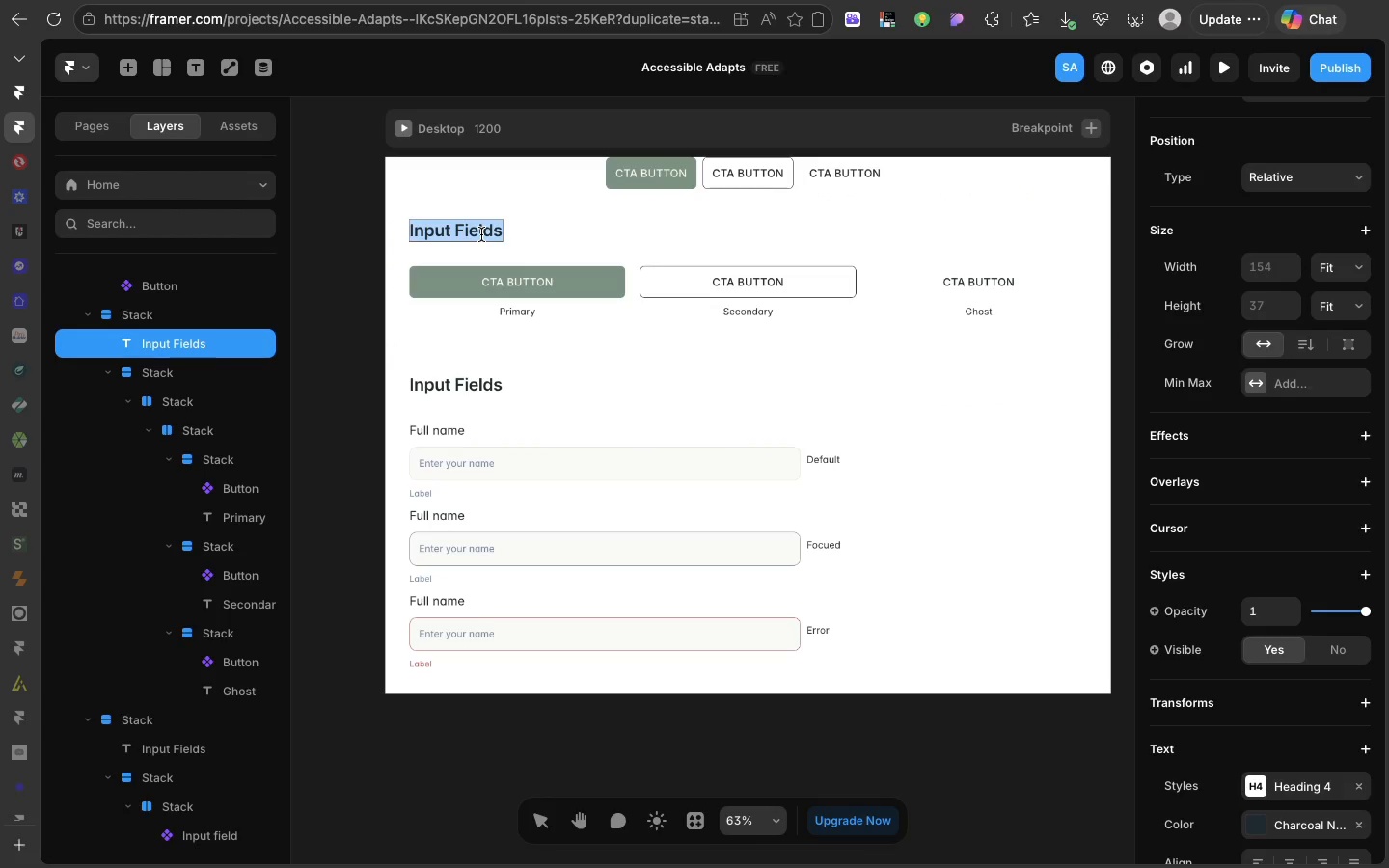 
triple_click([481, 234])
 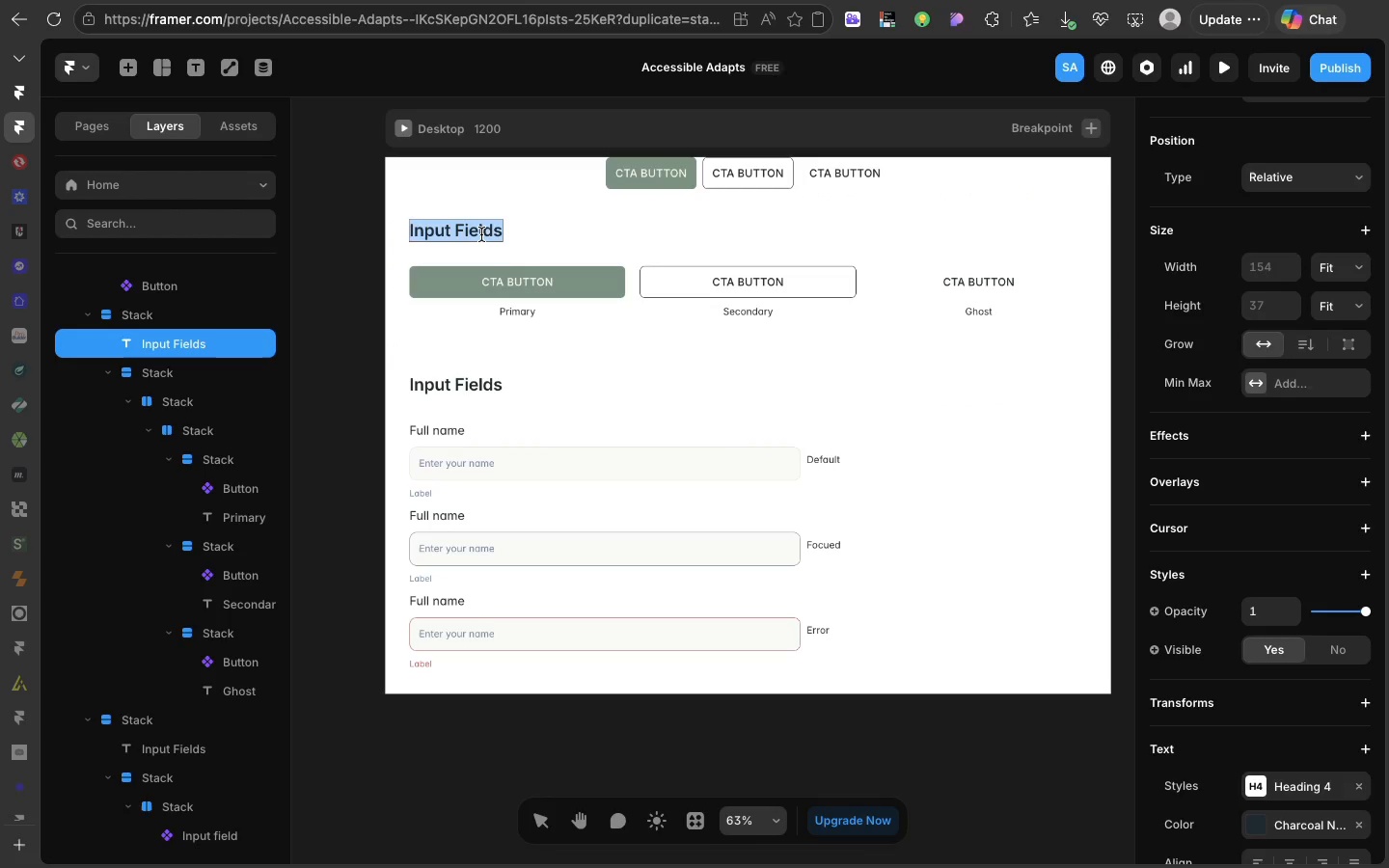 
type(Buttons)
 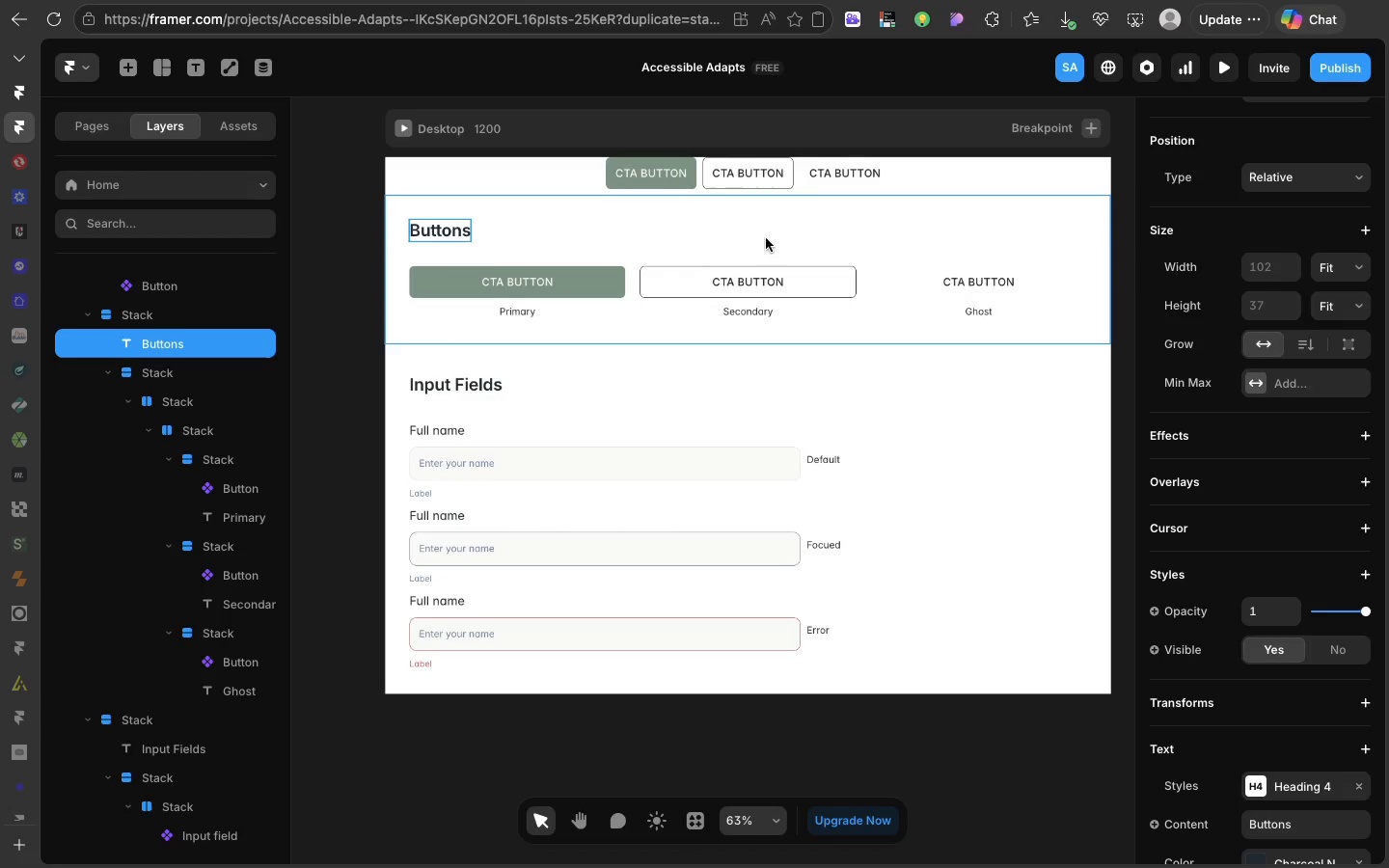 
left_click([779, 258])
 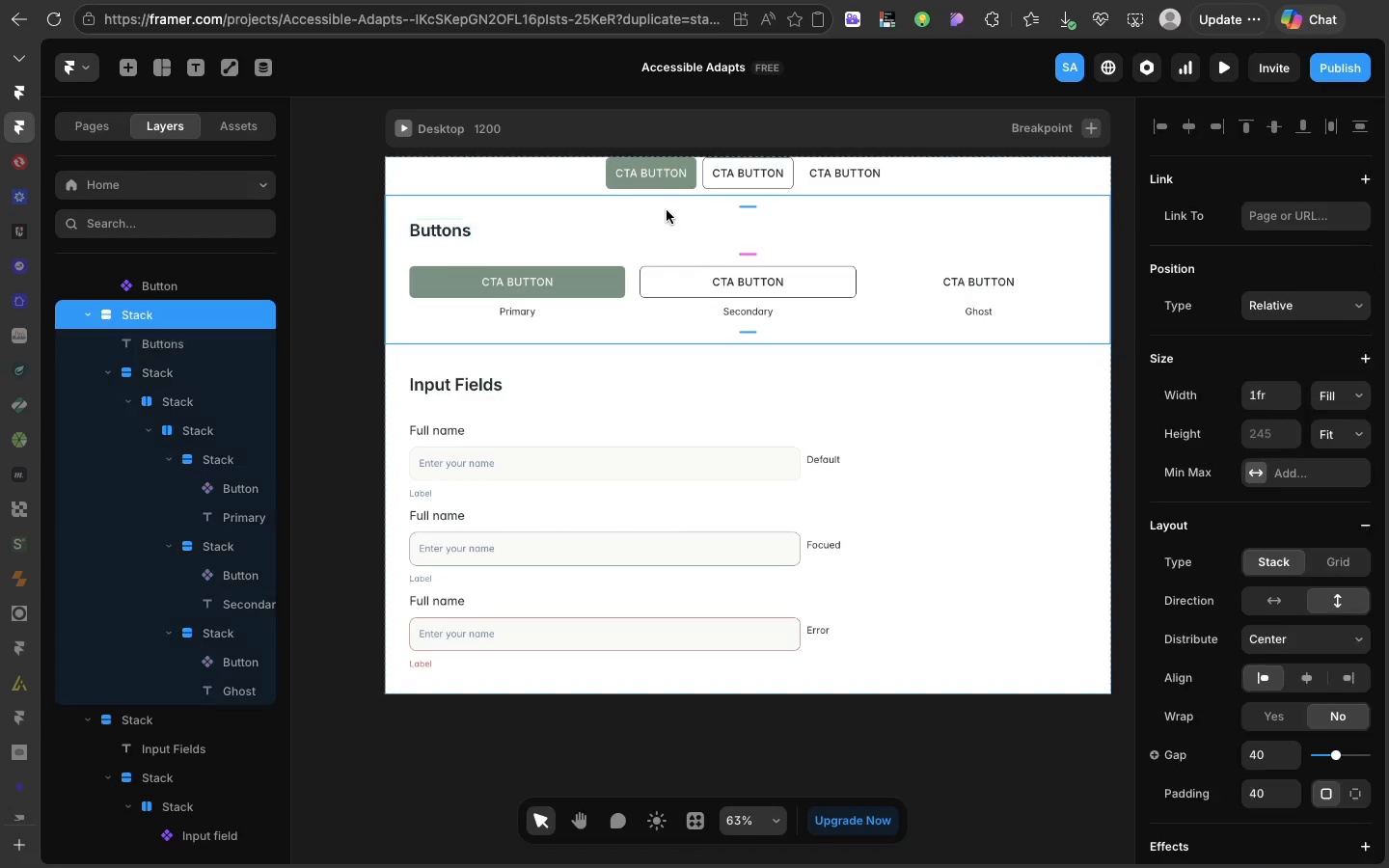 
left_click([667, 210])
 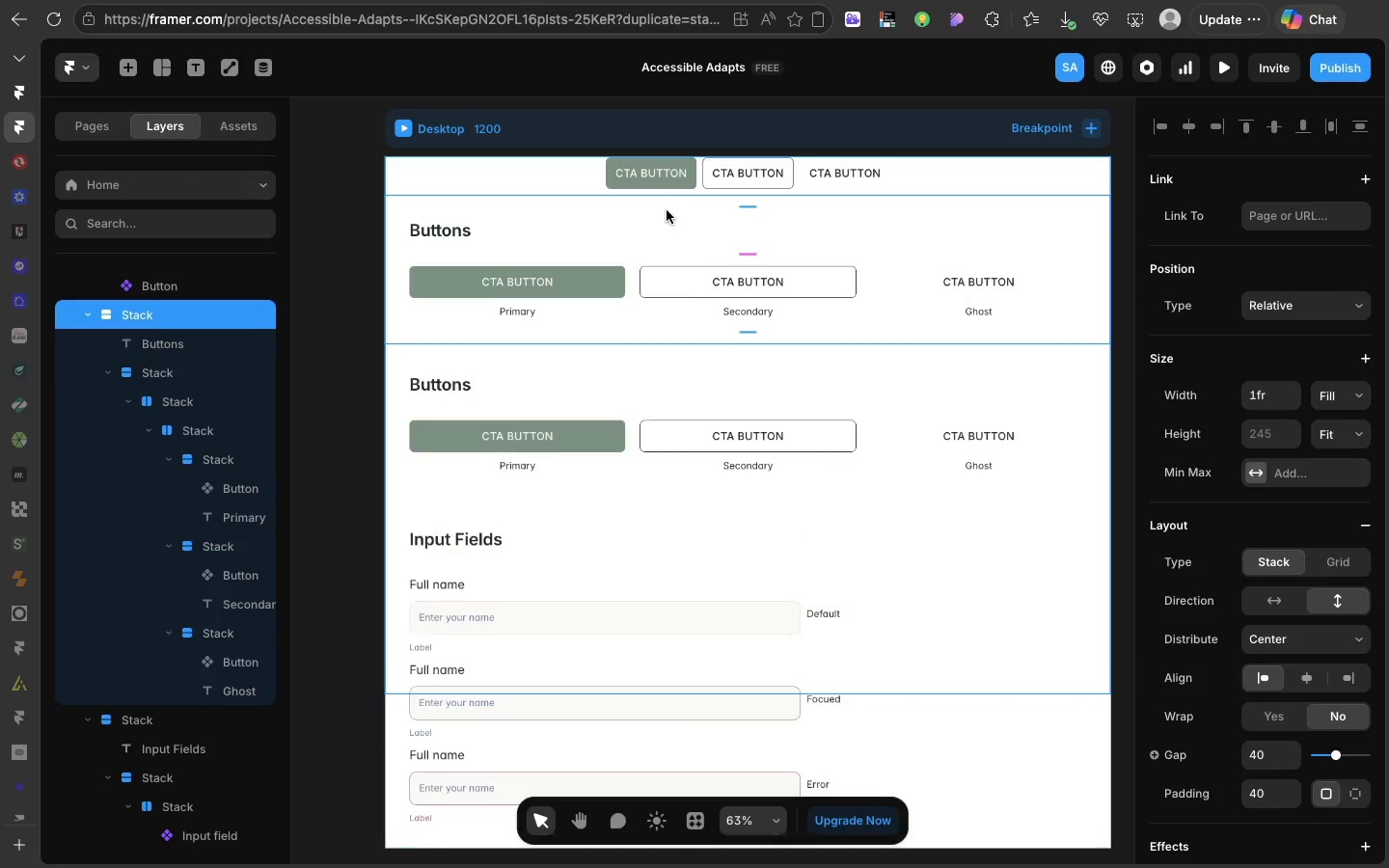 
key(Meta+D)
 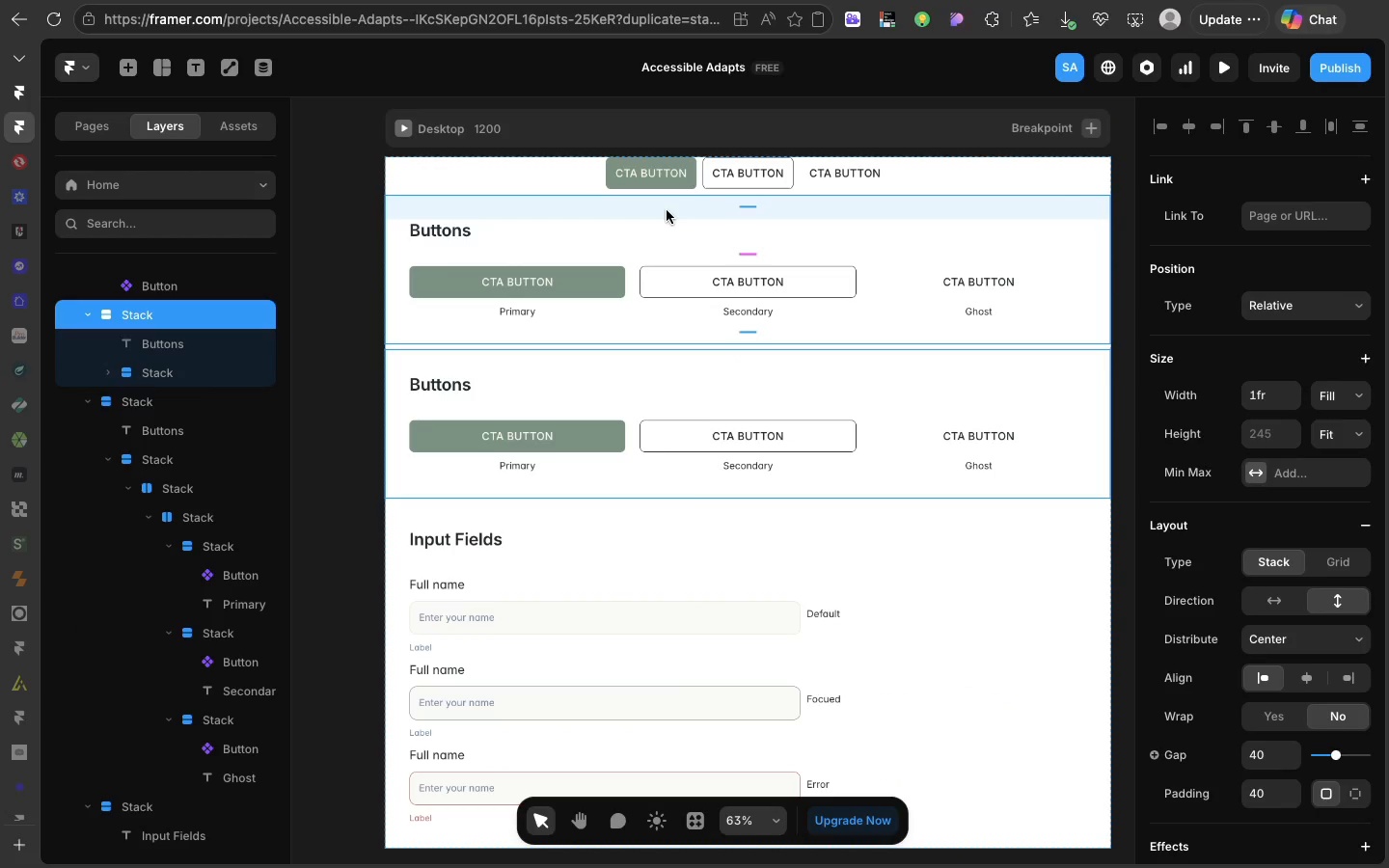 
key(ArrowUp)